 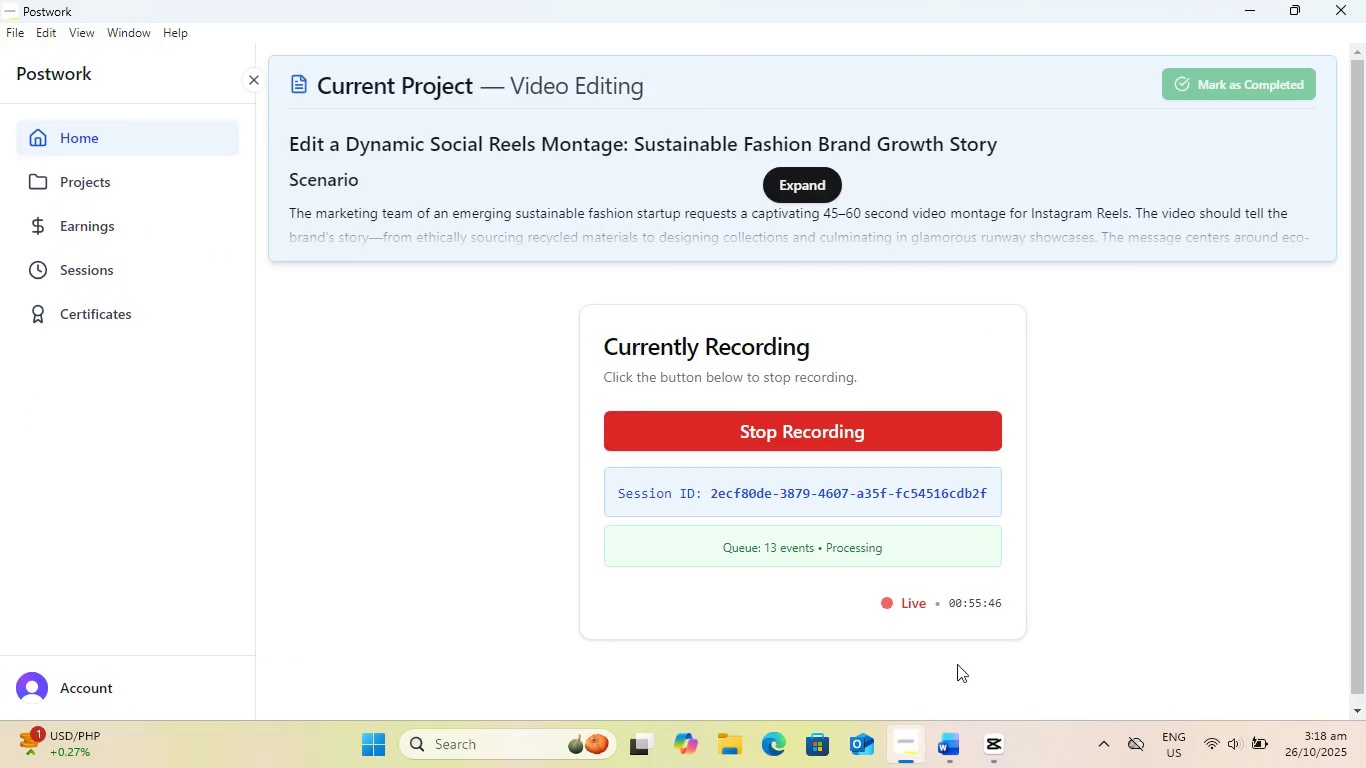 
left_click([911, 754])
 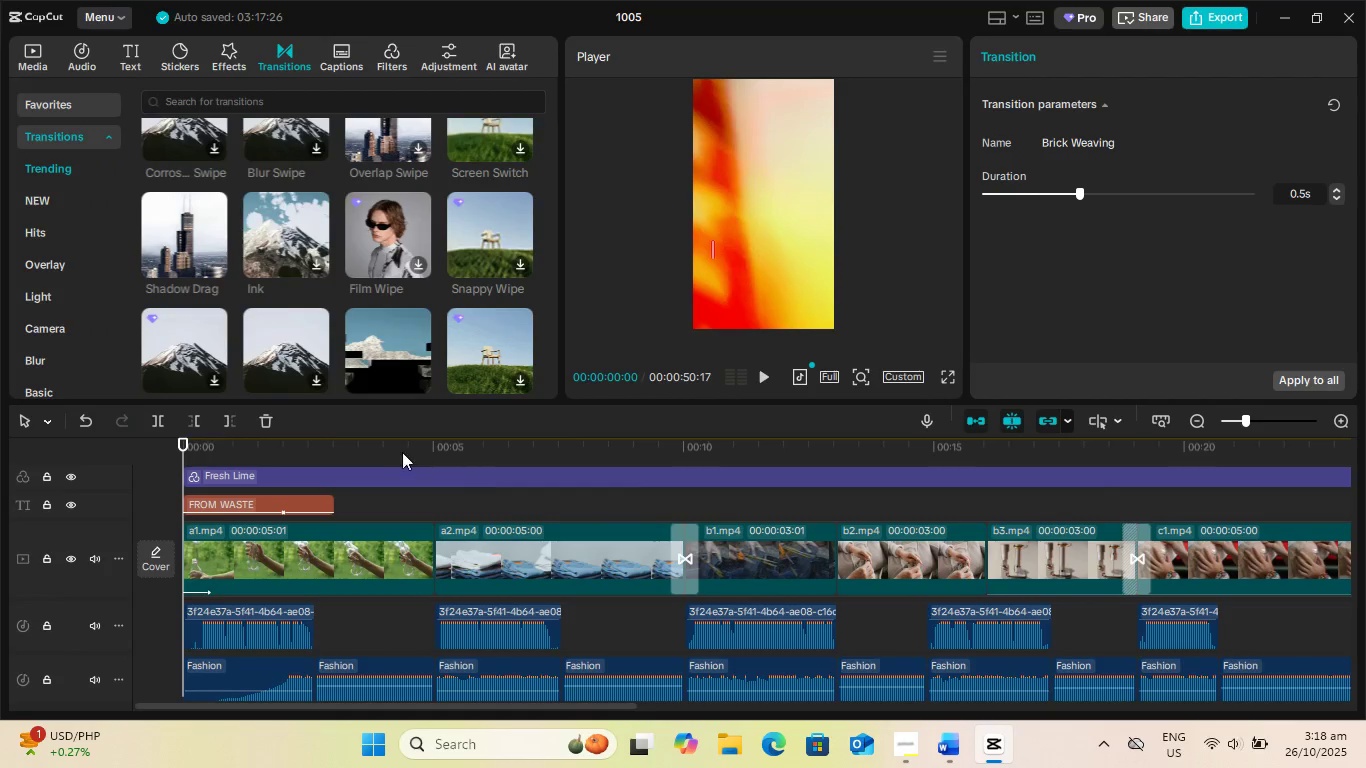 
left_click_drag(start_coordinate=[398, 450], to_coordinate=[698, 471])
 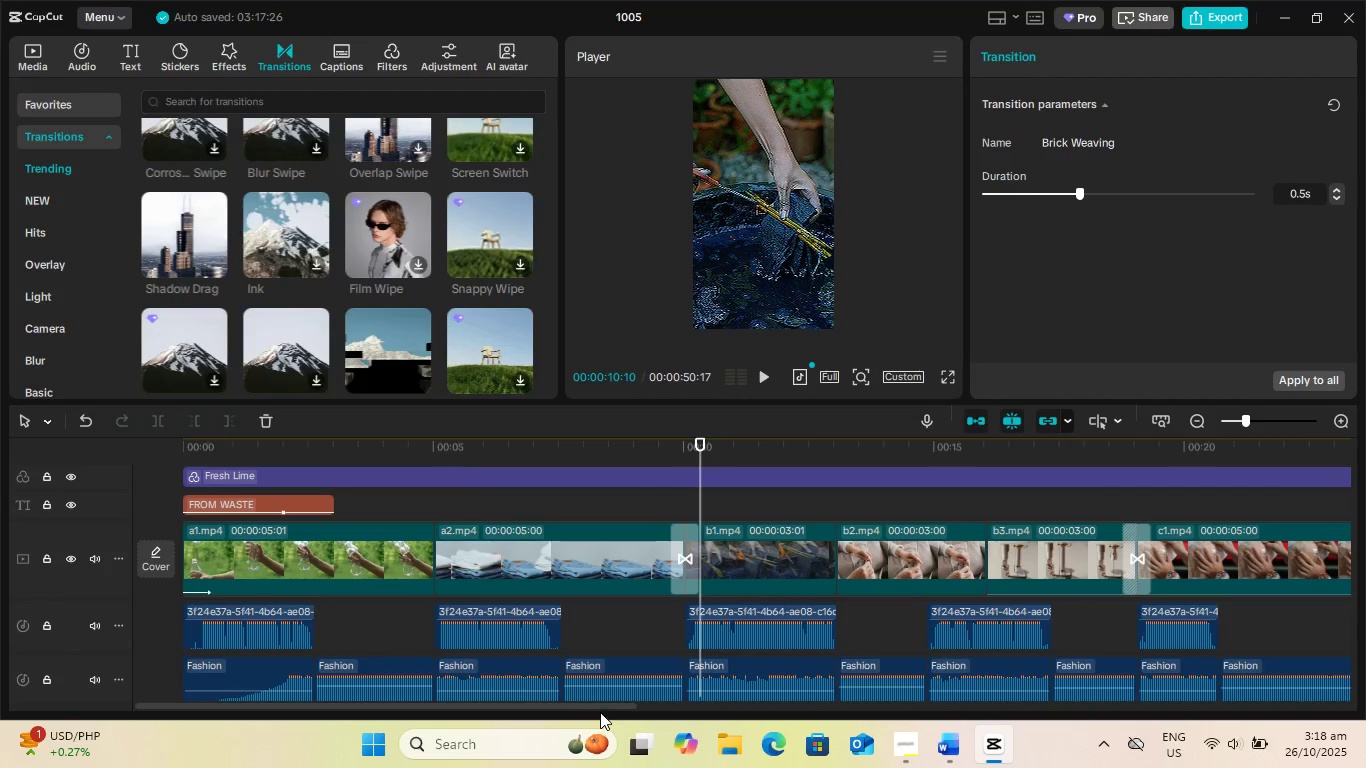 
left_click_drag(start_coordinate=[600, 710], to_coordinate=[741, 698])
 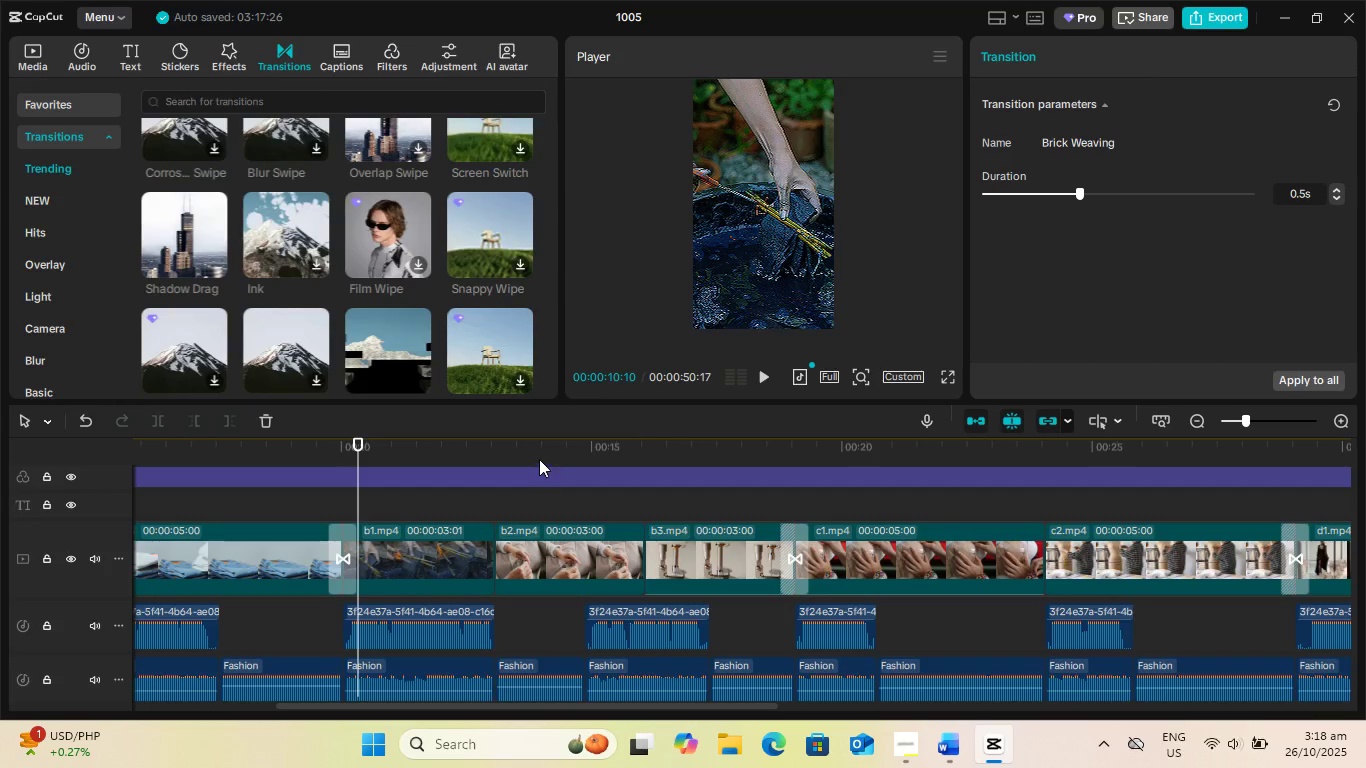 
left_click_drag(start_coordinate=[539, 459], to_coordinate=[692, 461])
 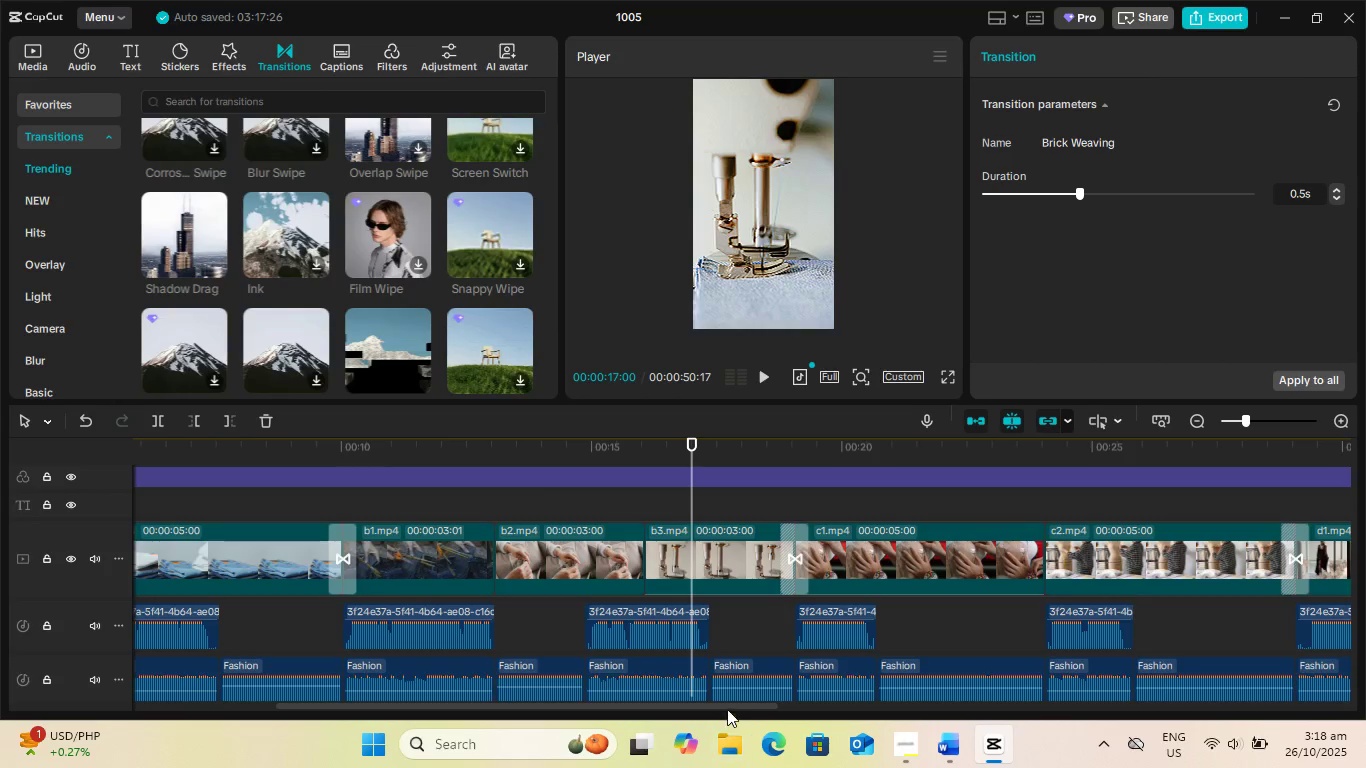 
left_click_drag(start_coordinate=[727, 709], to_coordinate=[278, 694])
 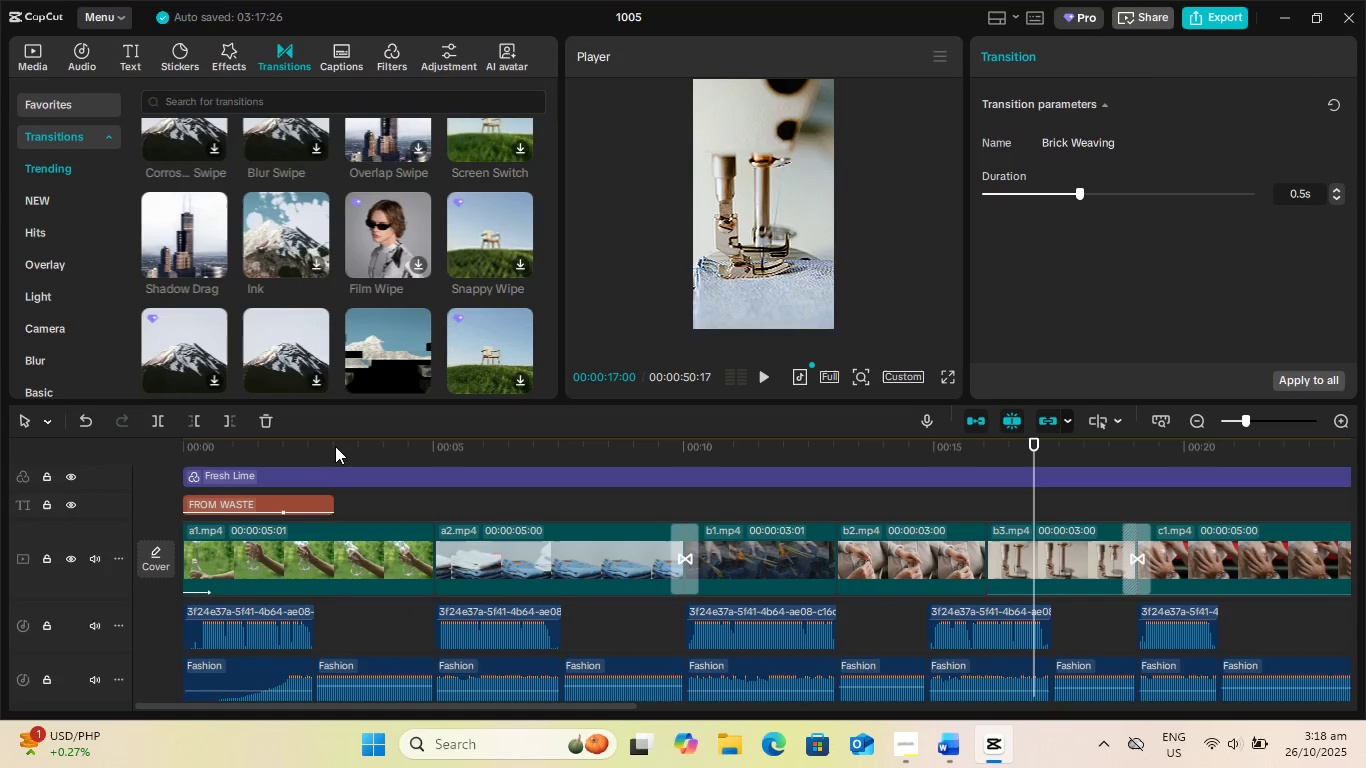 
left_click_drag(start_coordinate=[335, 446], to_coordinate=[158, 446])
 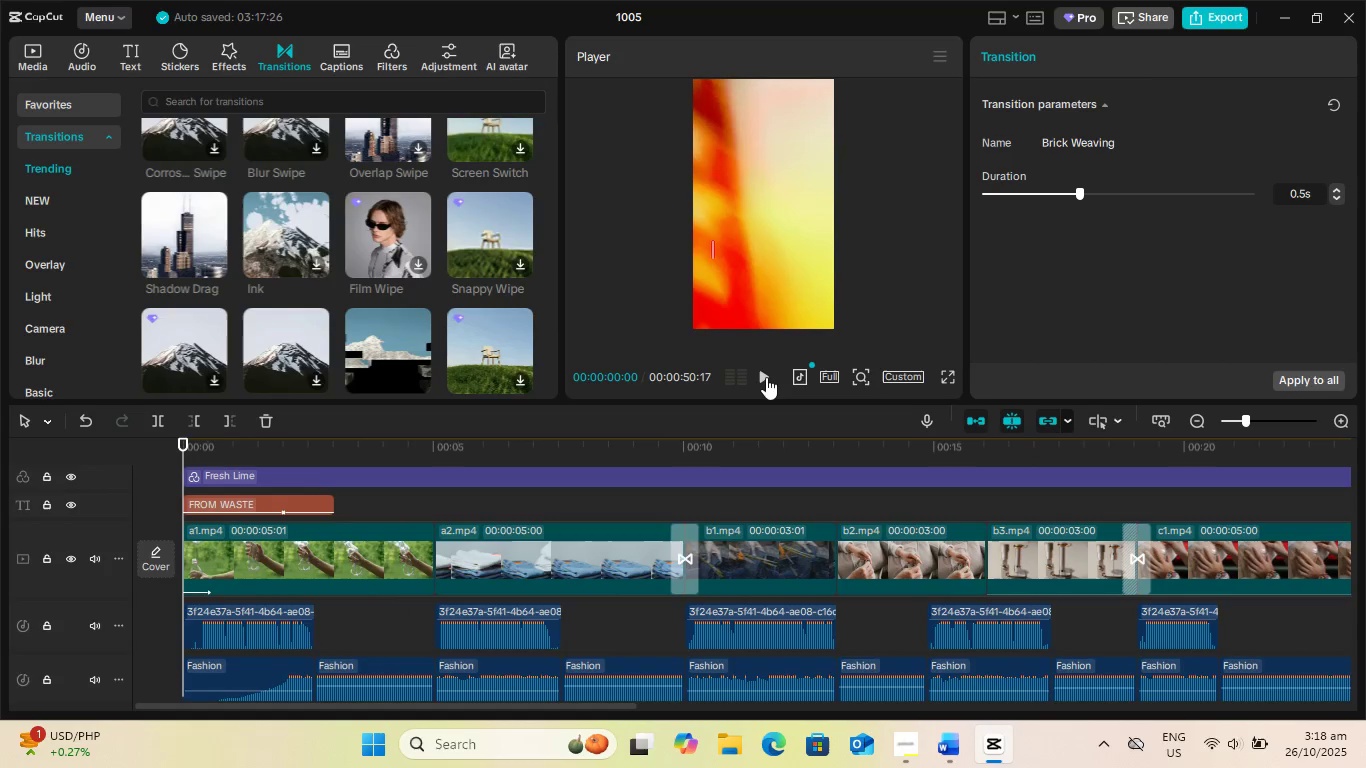 
left_click([766, 377])
 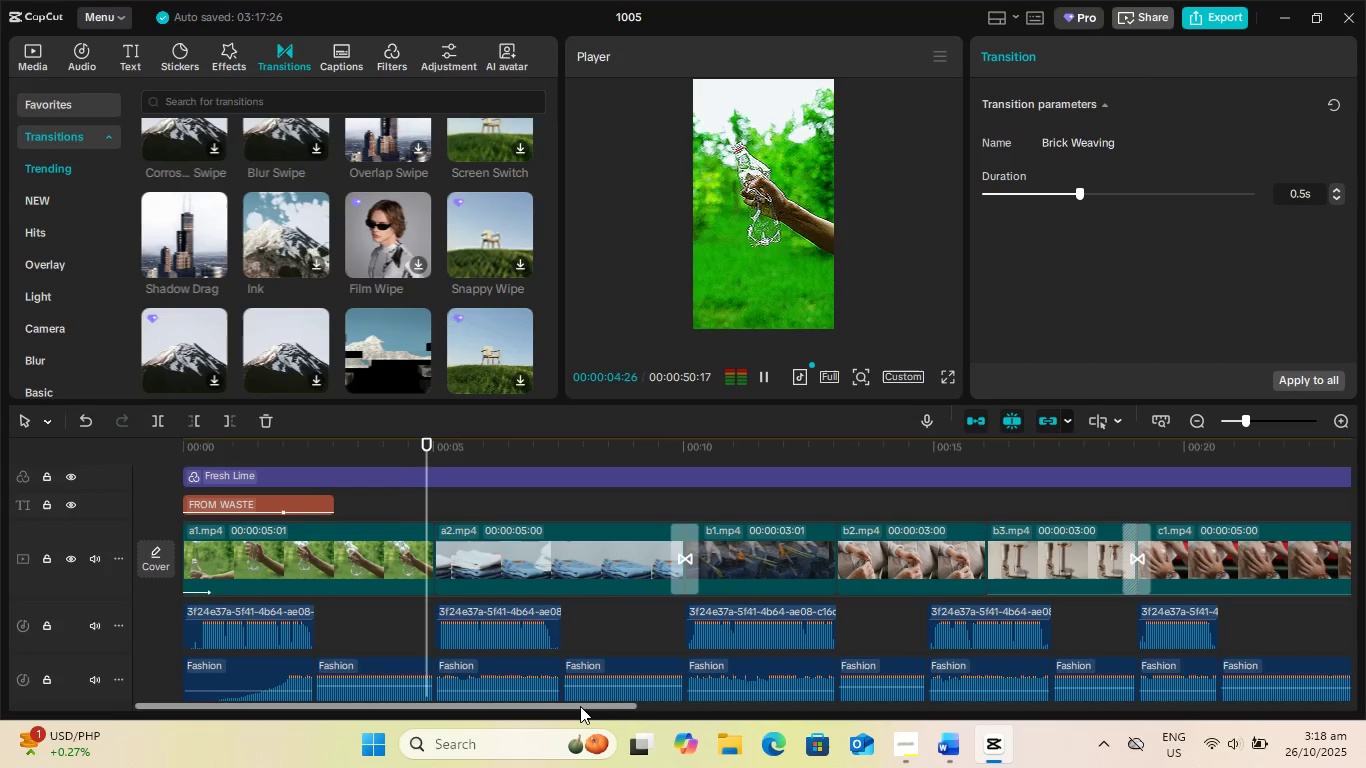 
wait(6.53)
 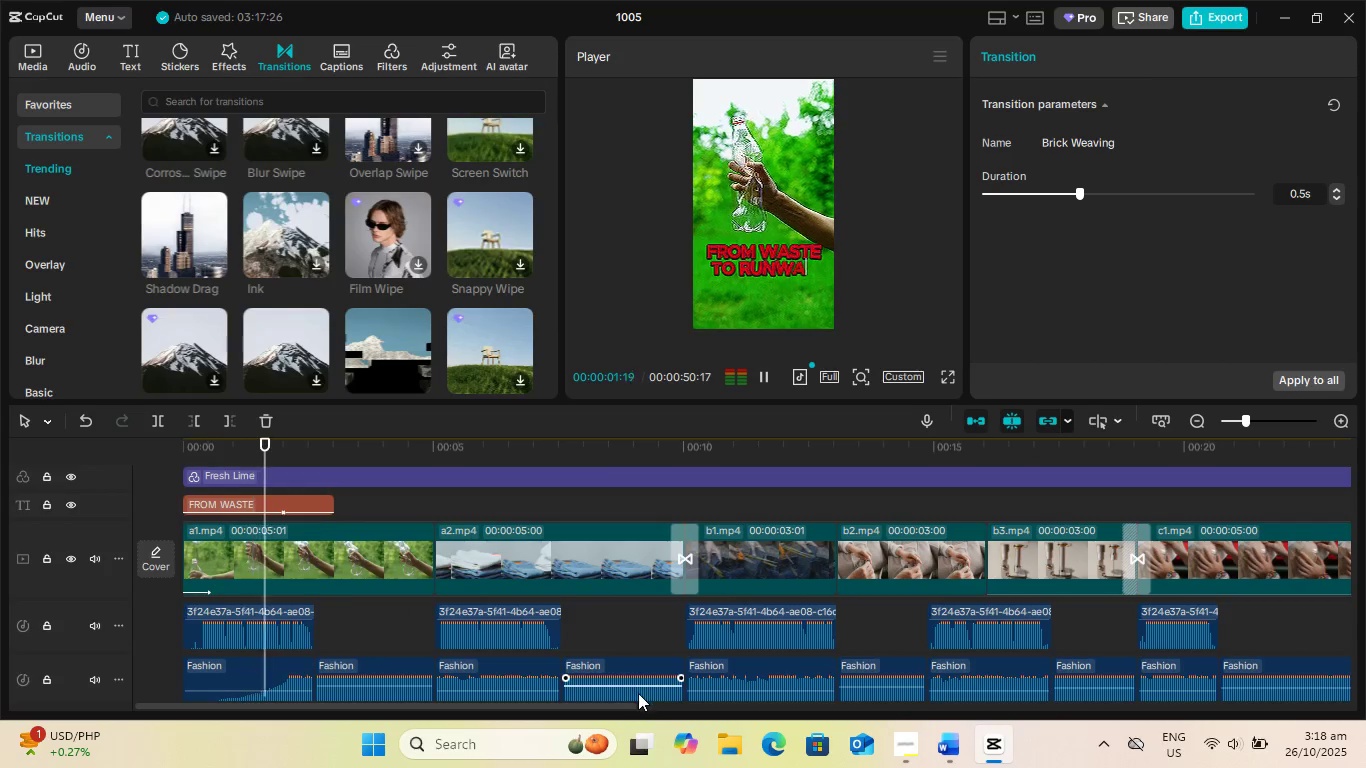 
left_click_drag(start_coordinate=[581, 708], to_coordinate=[759, 711])
 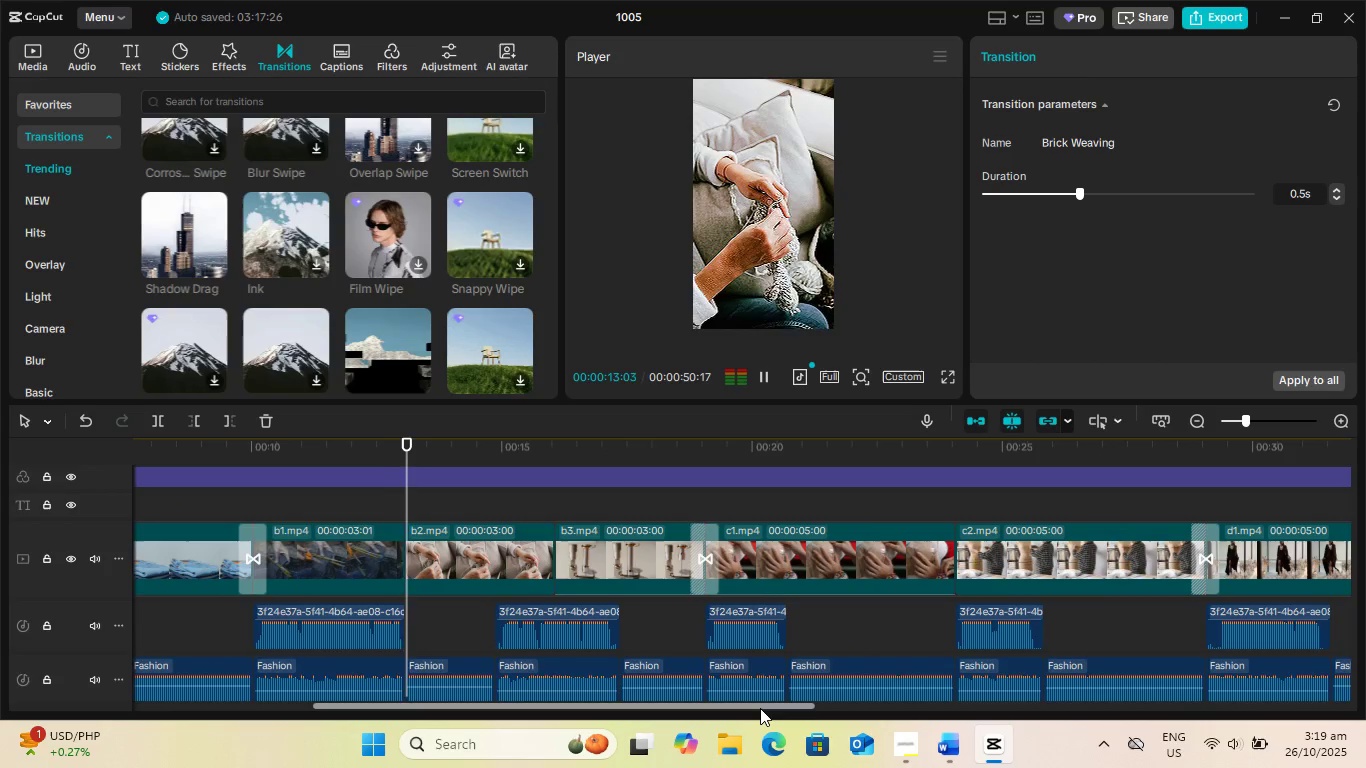 
wait(9.19)
 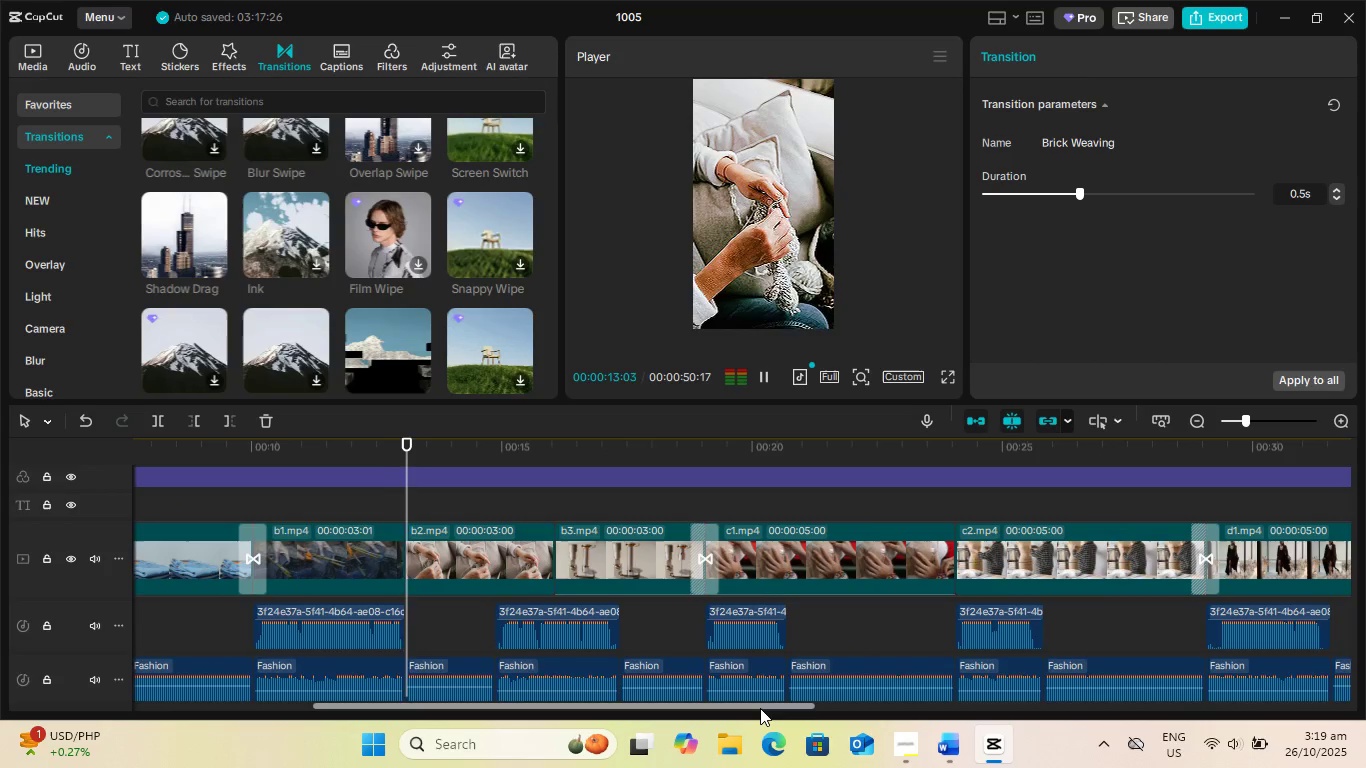 
left_click_drag(start_coordinate=[568, 704], to_coordinate=[794, 700])
 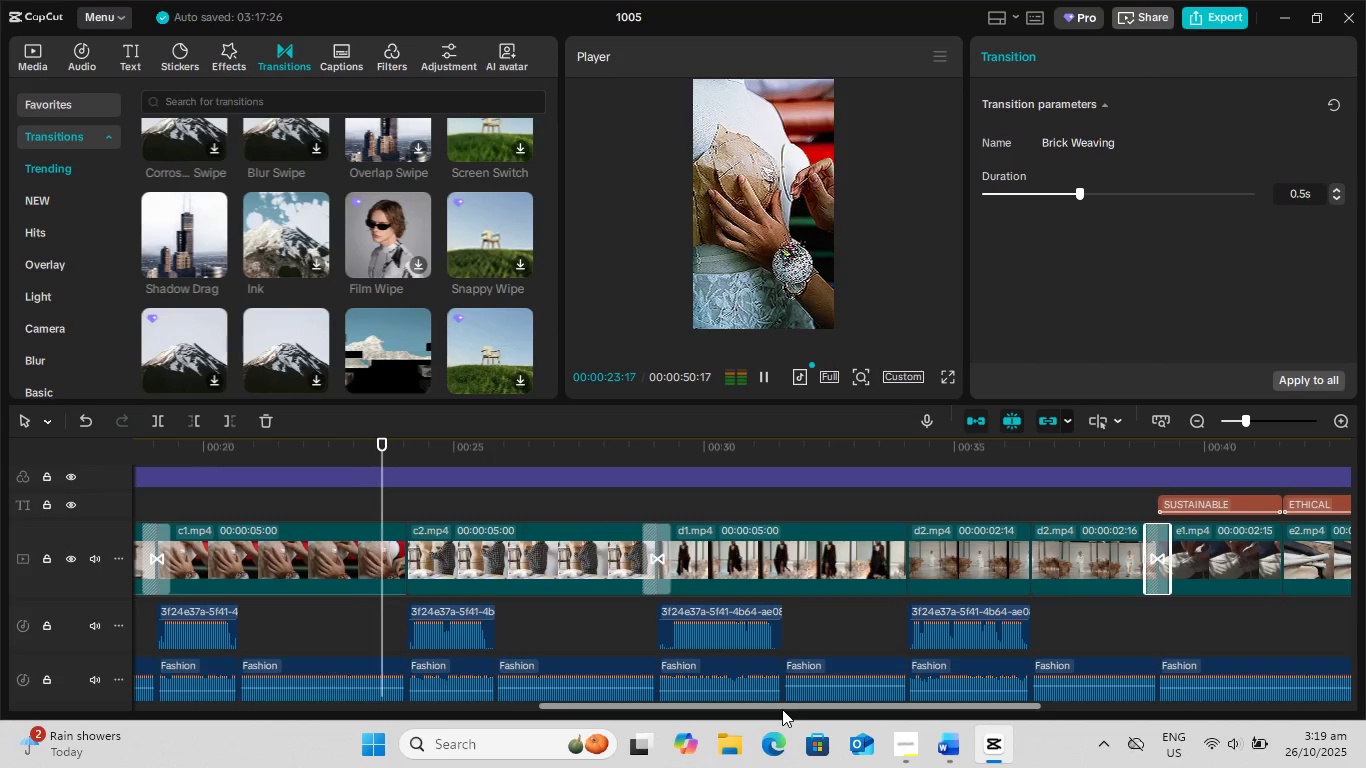 
left_click_drag(start_coordinate=[782, 705], to_coordinate=[914, 702])
 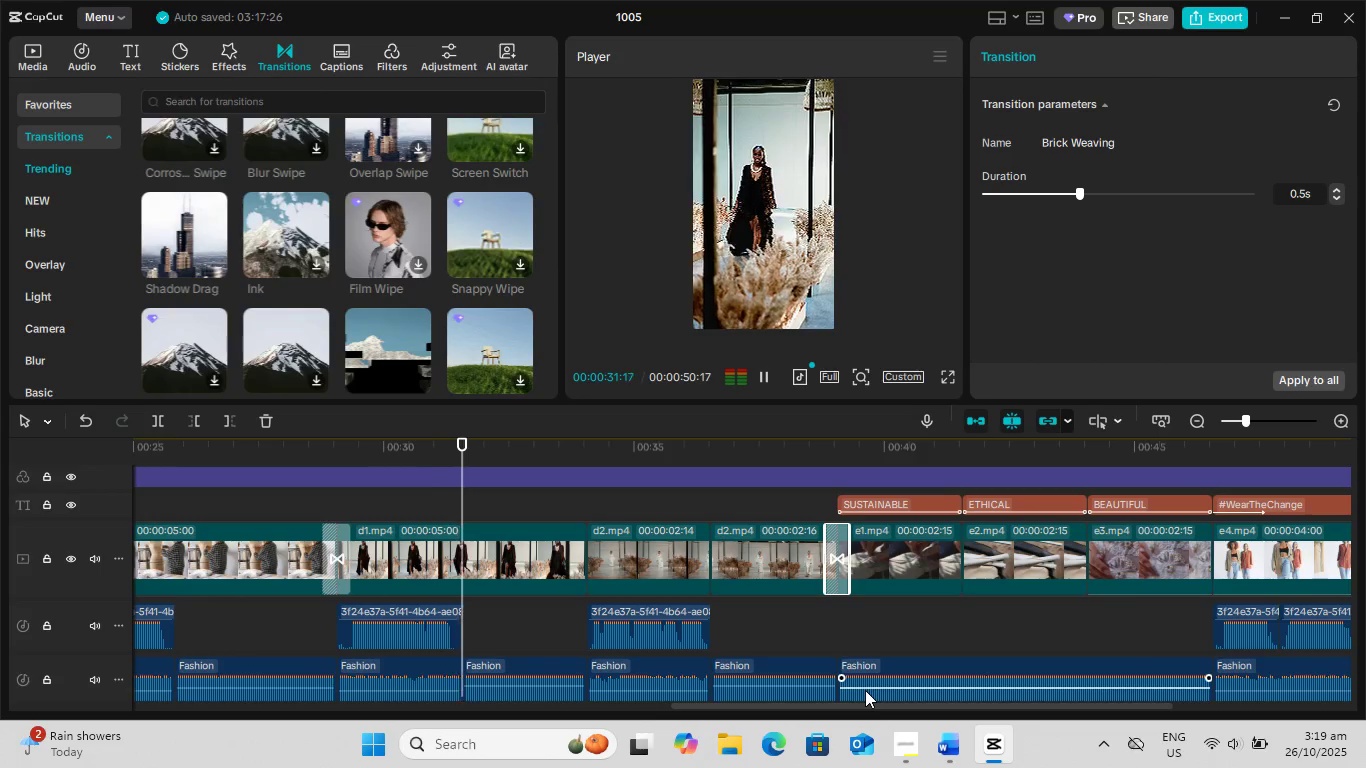 
wait(6.21)
 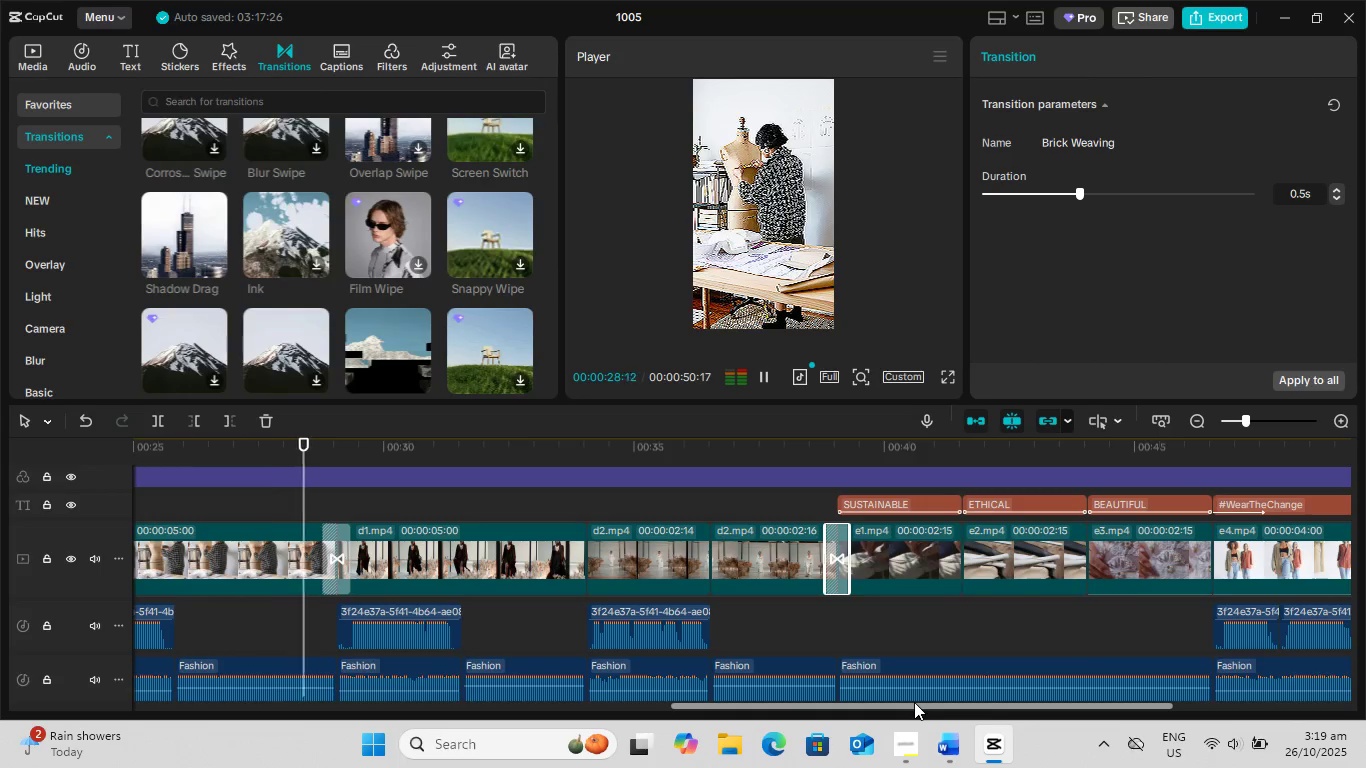 
left_click_drag(start_coordinate=[831, 705], to_coordinate=[966, 700])
 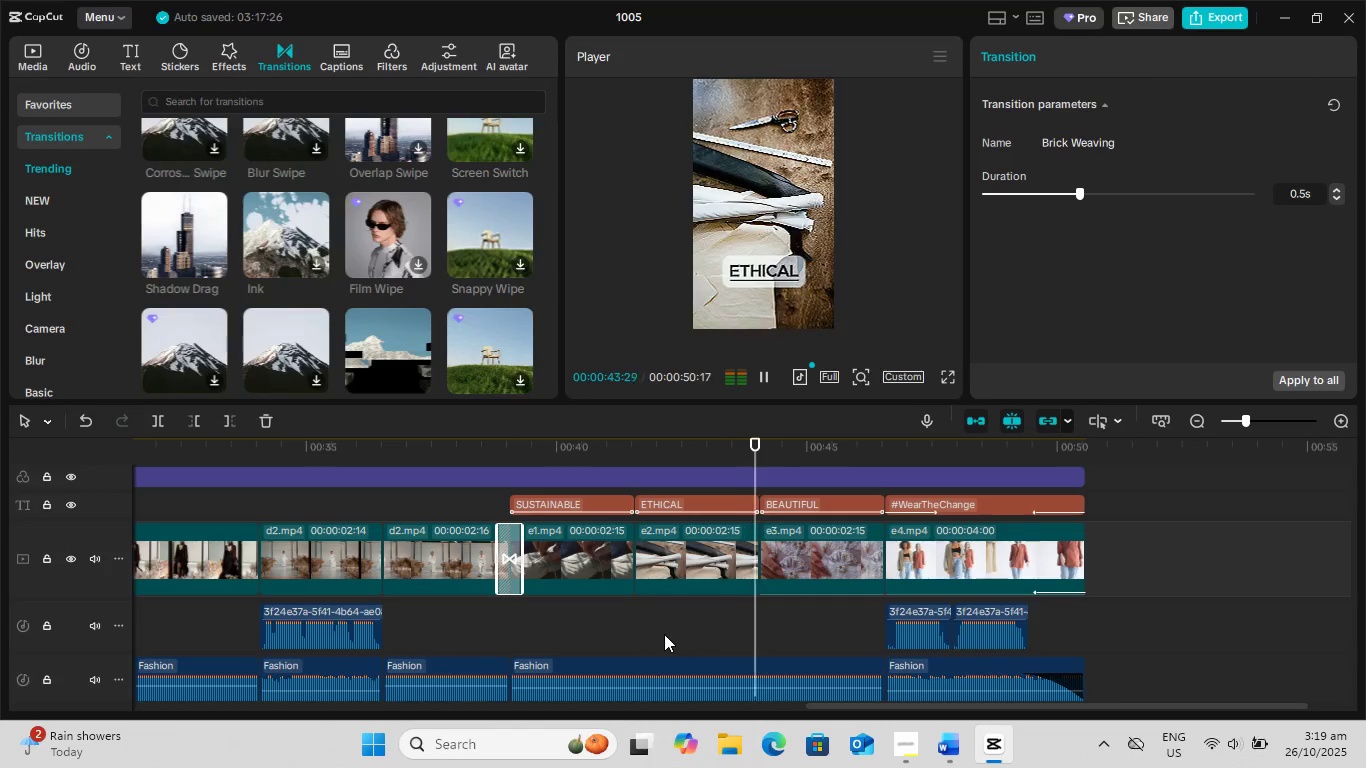 
wait(14.59)
 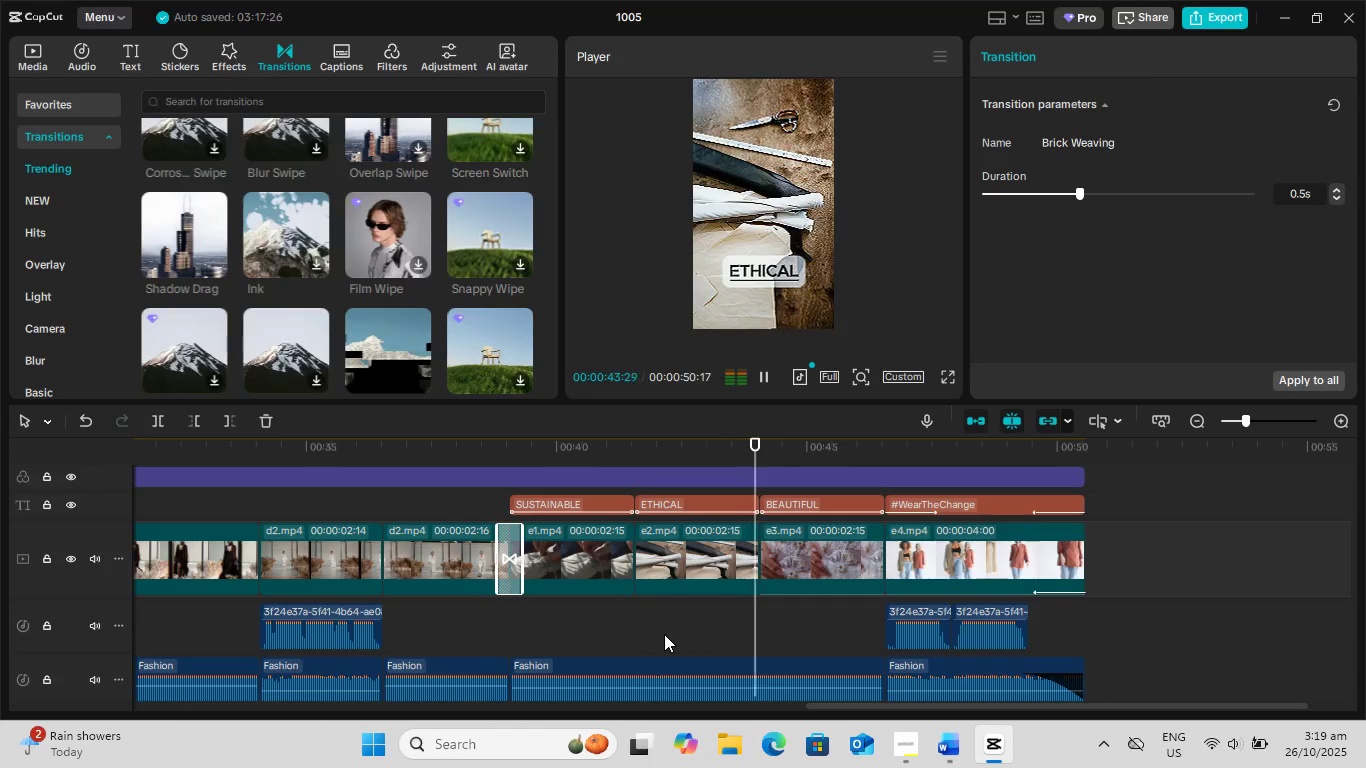 
key(Space)
 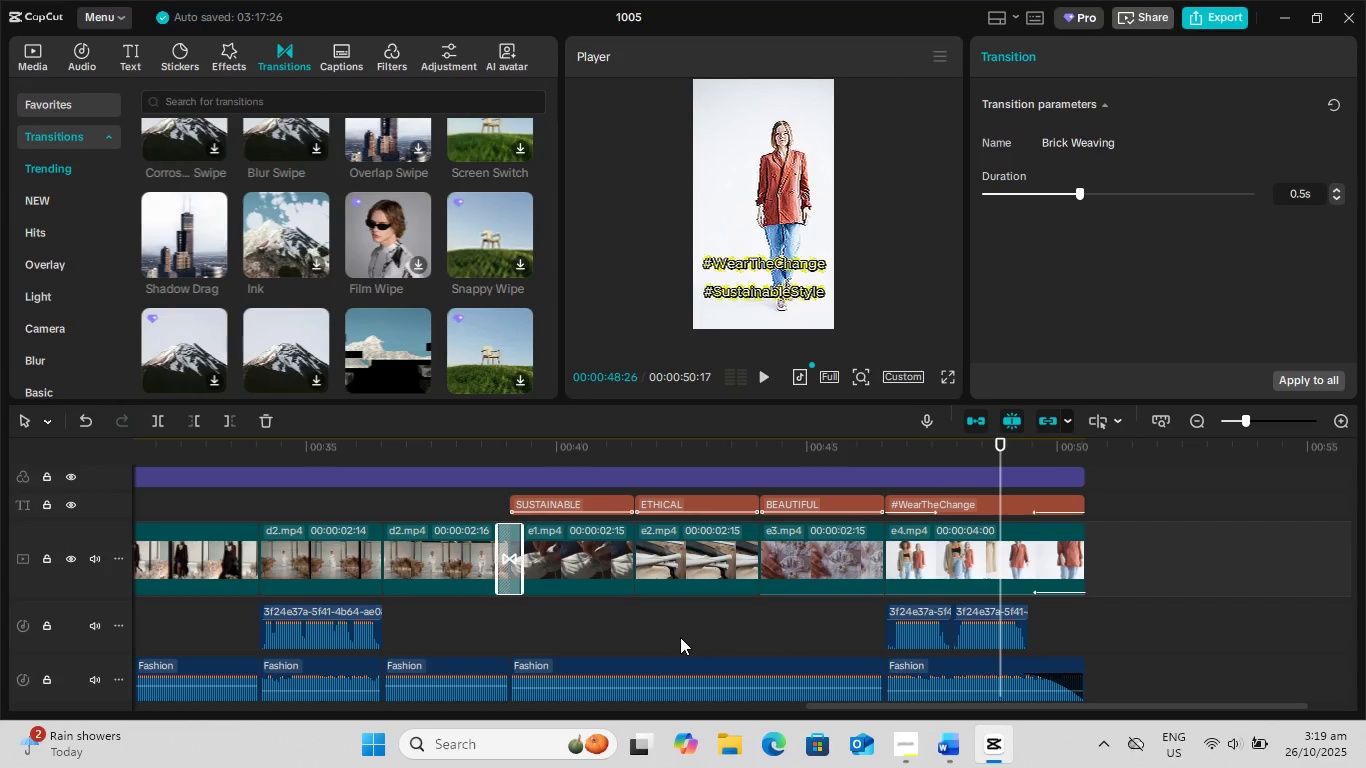 
key(Space)
 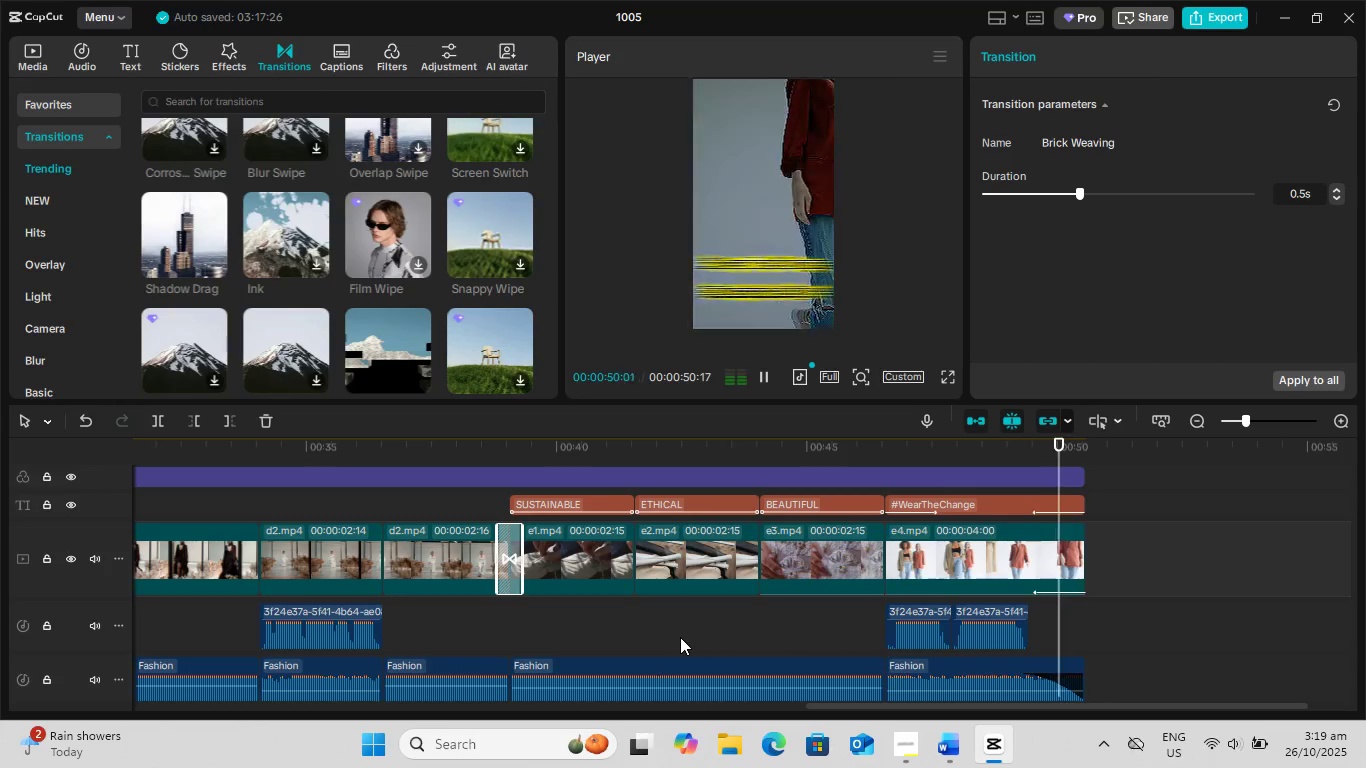 
key(Space)
 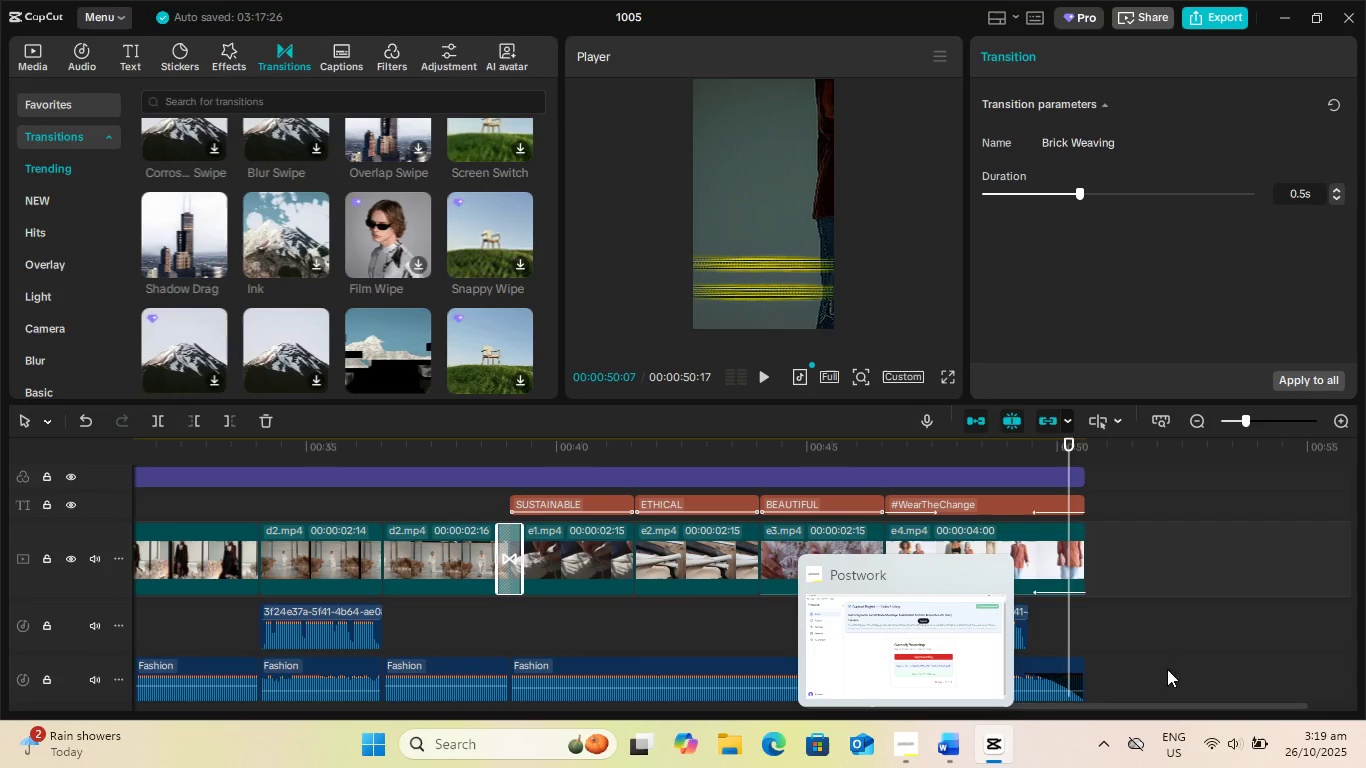 
left_click([902, 750])